 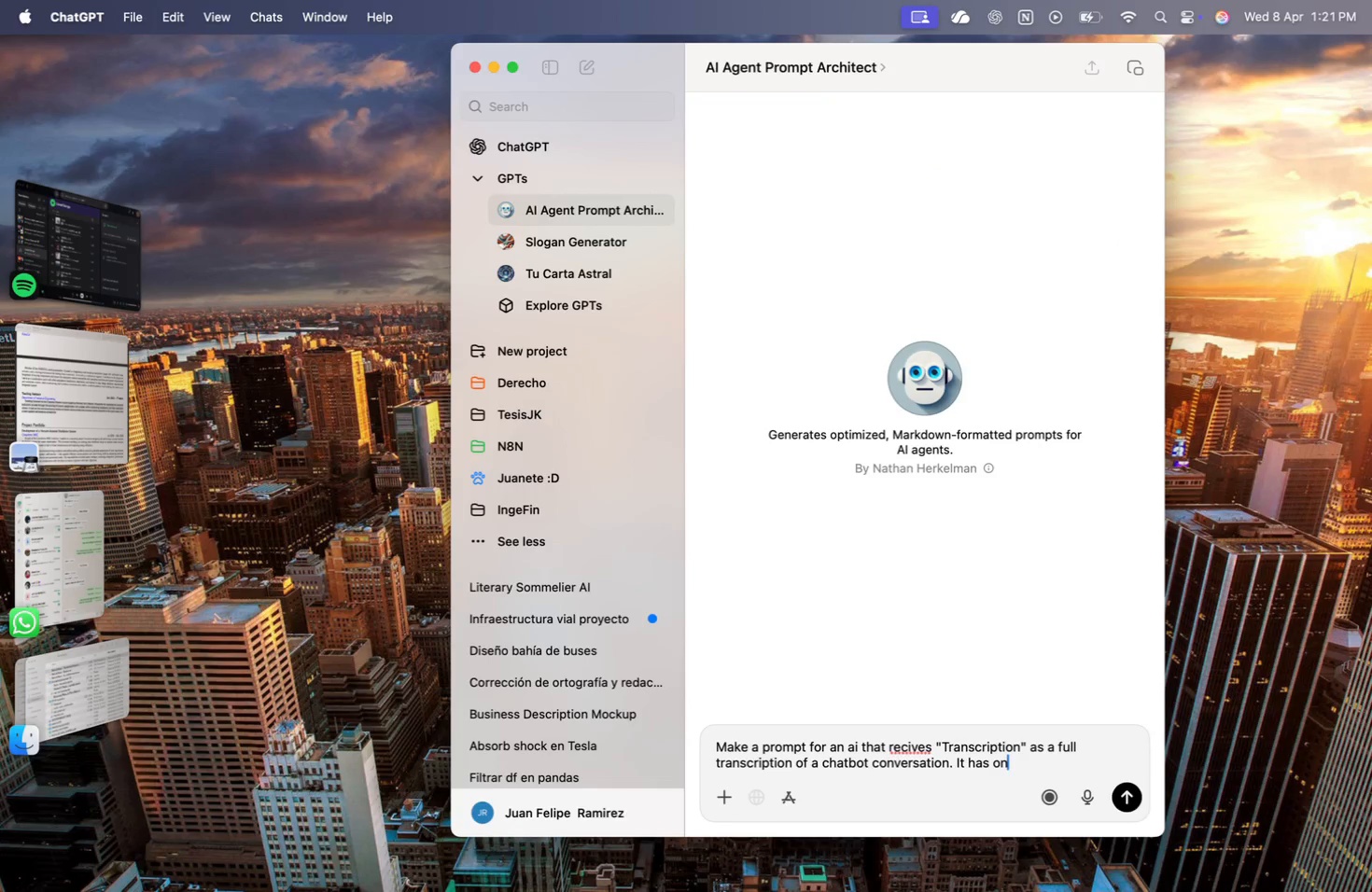 
hold_key(key=Backspace, duration=0.88)
 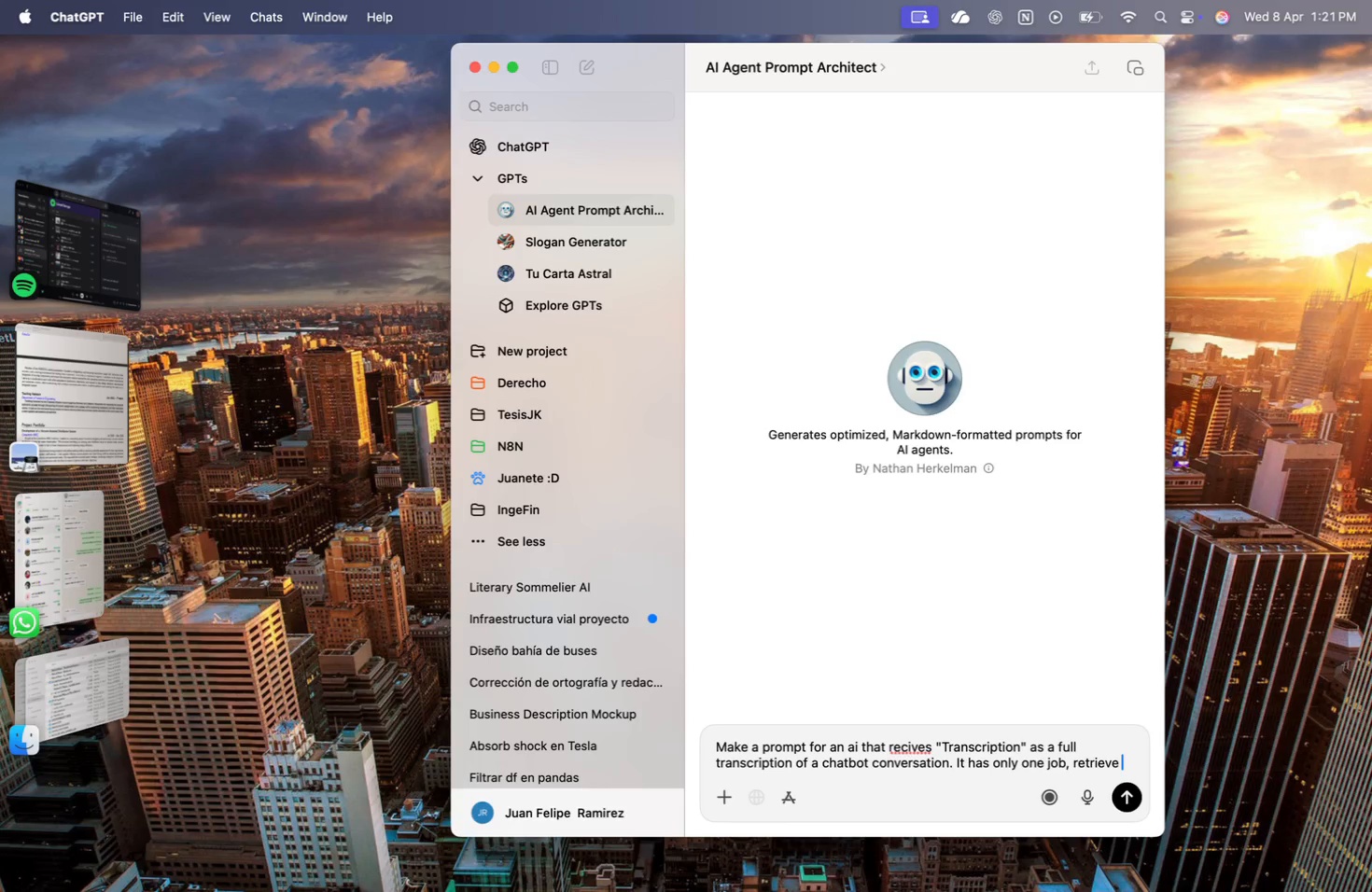 
wait(10.77)
 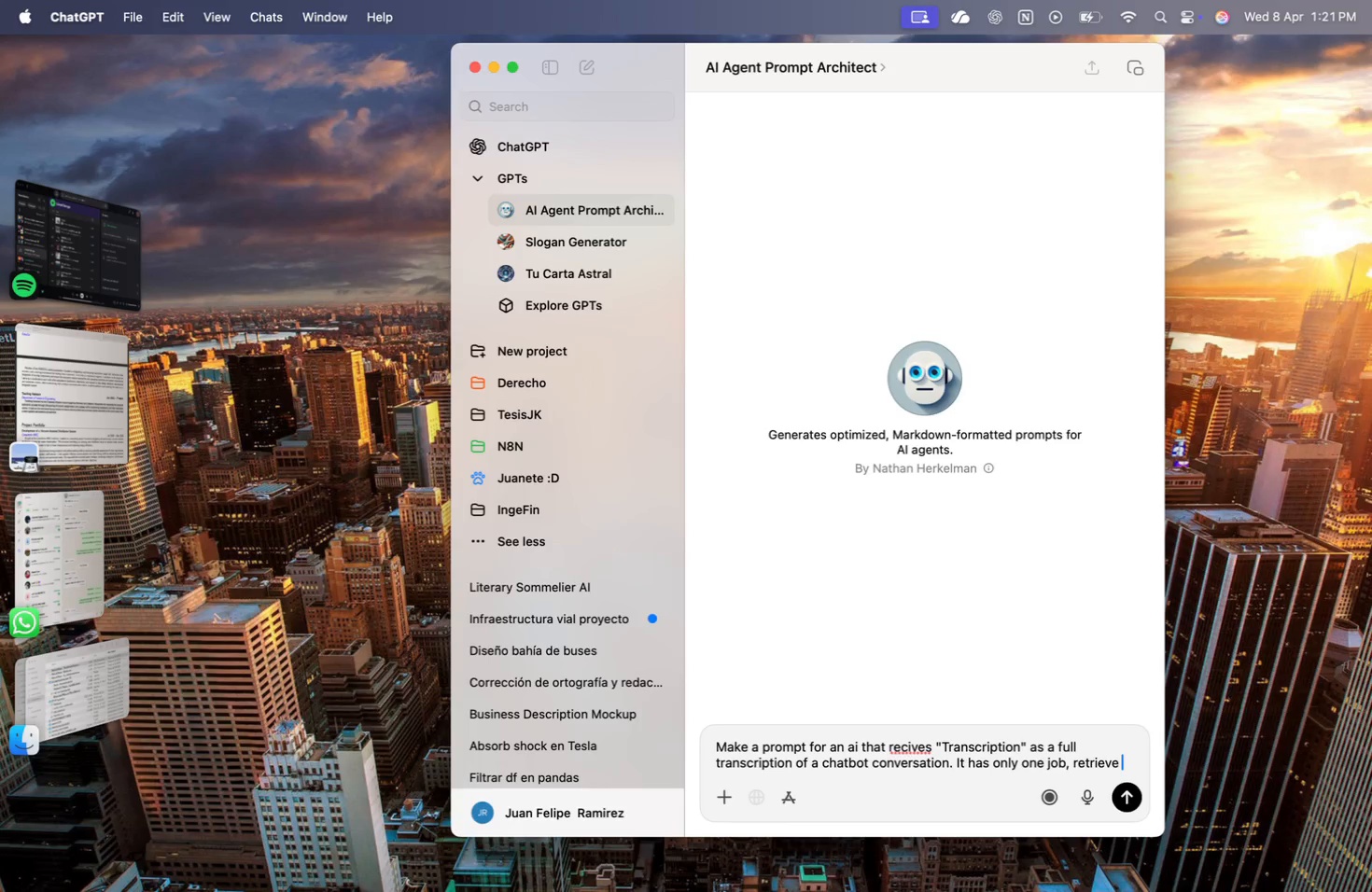 
type(3 value)
key(Backspace)
key(Backspace)
key(Backspace)
type( )
 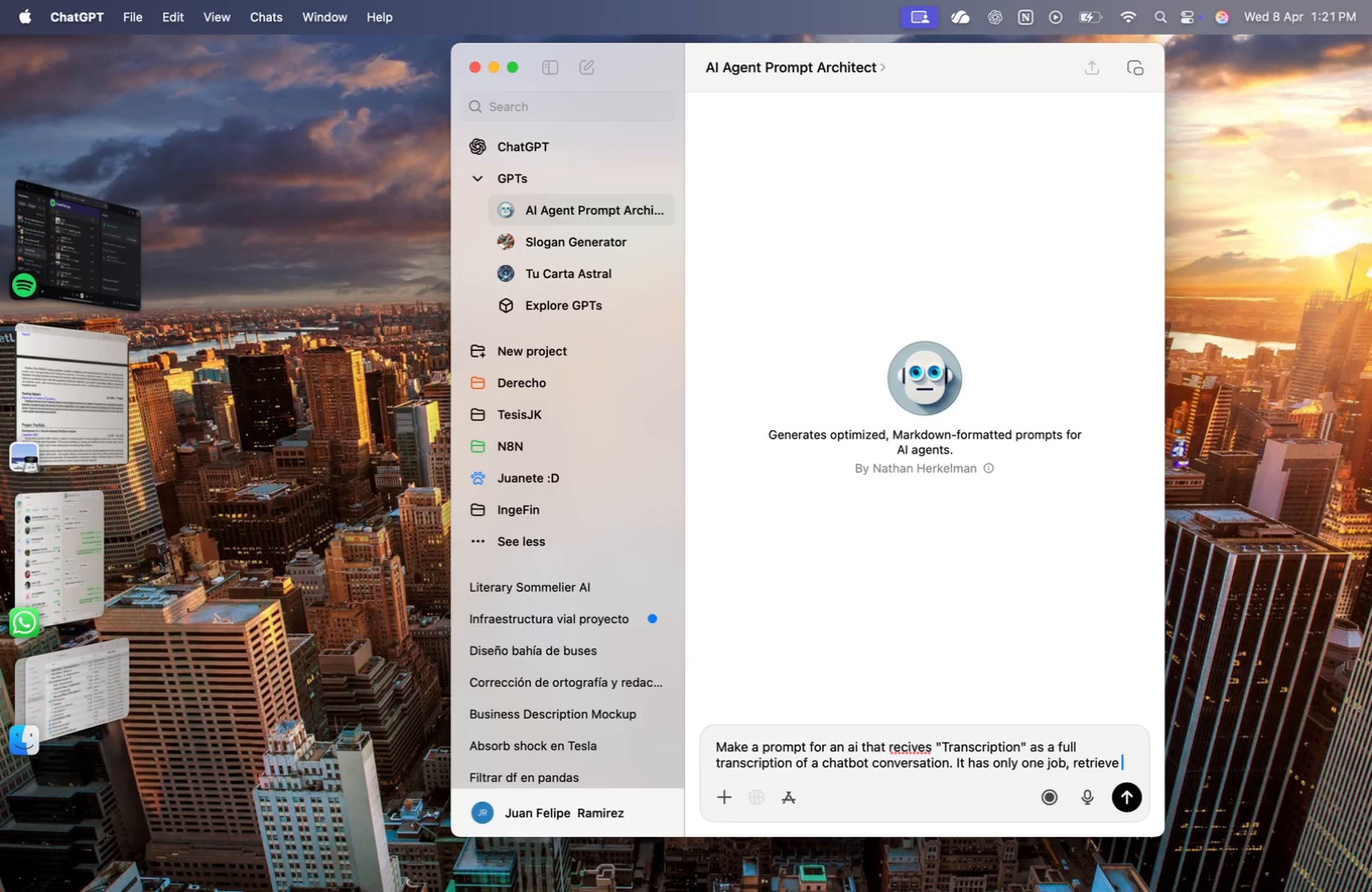 
wait(10.88)
 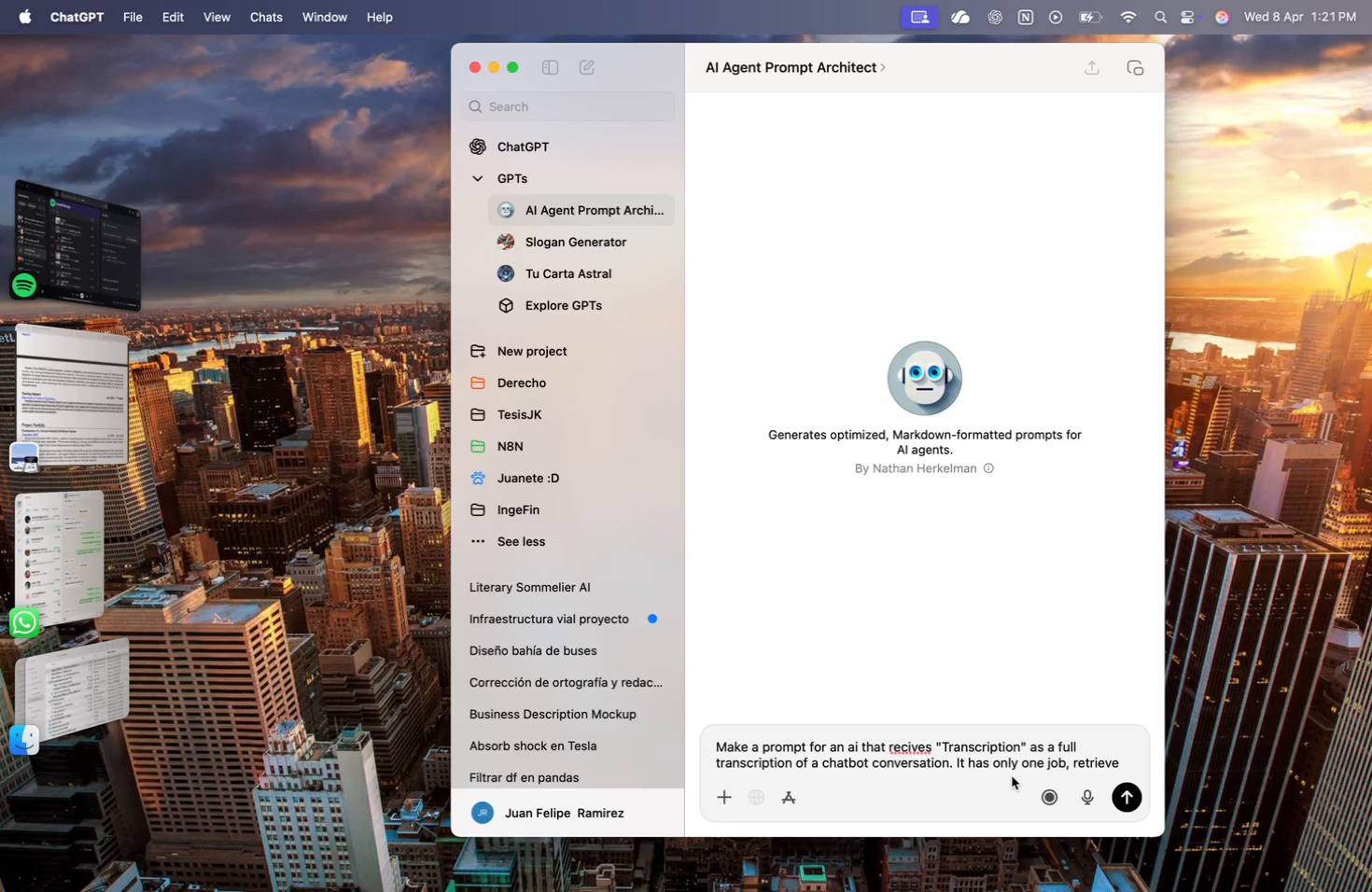 
type(if the cliente is a high value lead)
key(Backspace)
type( )
key(Backspace)
type(d or not.)
 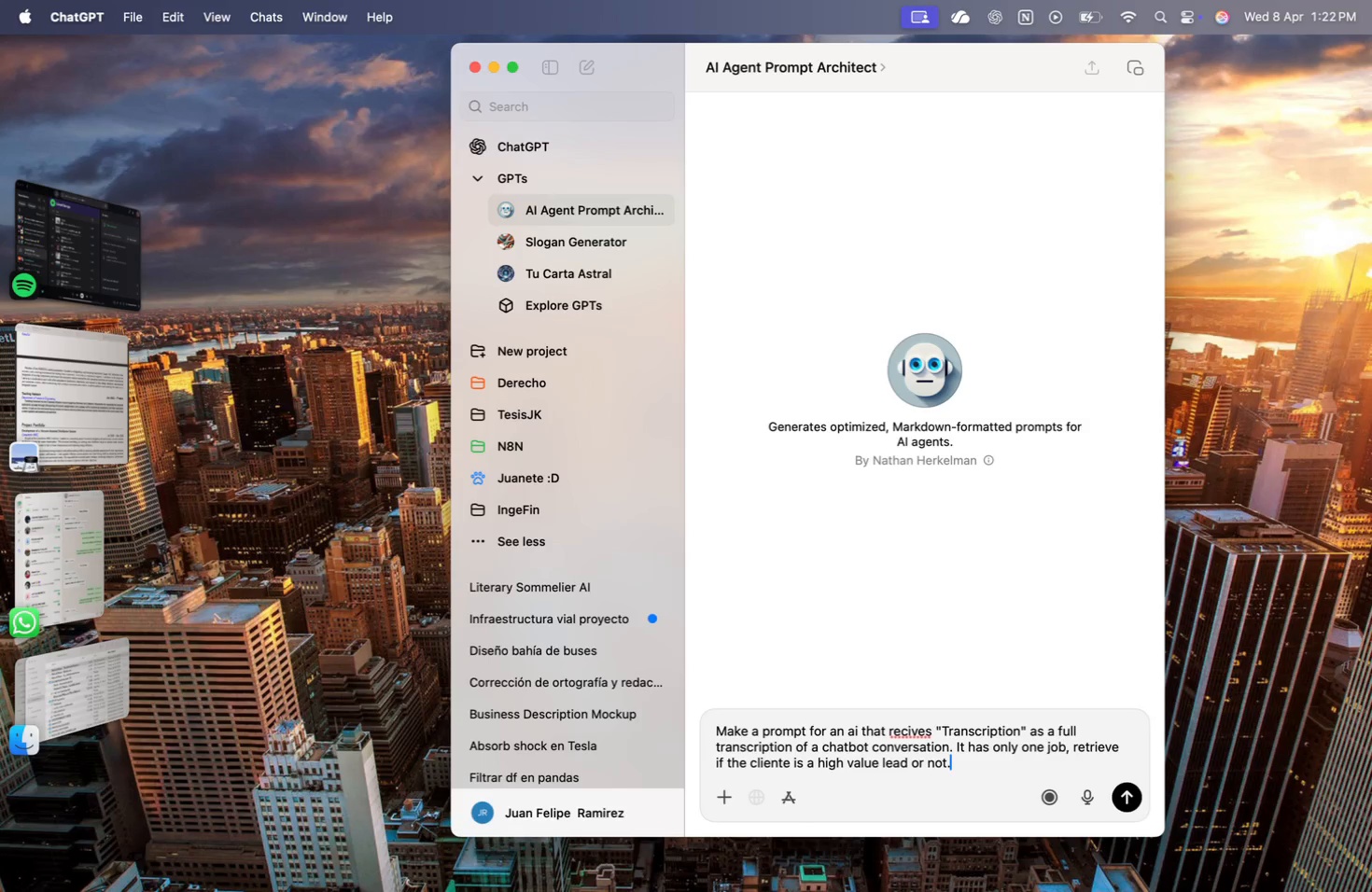 
key(Shift+Enter)
 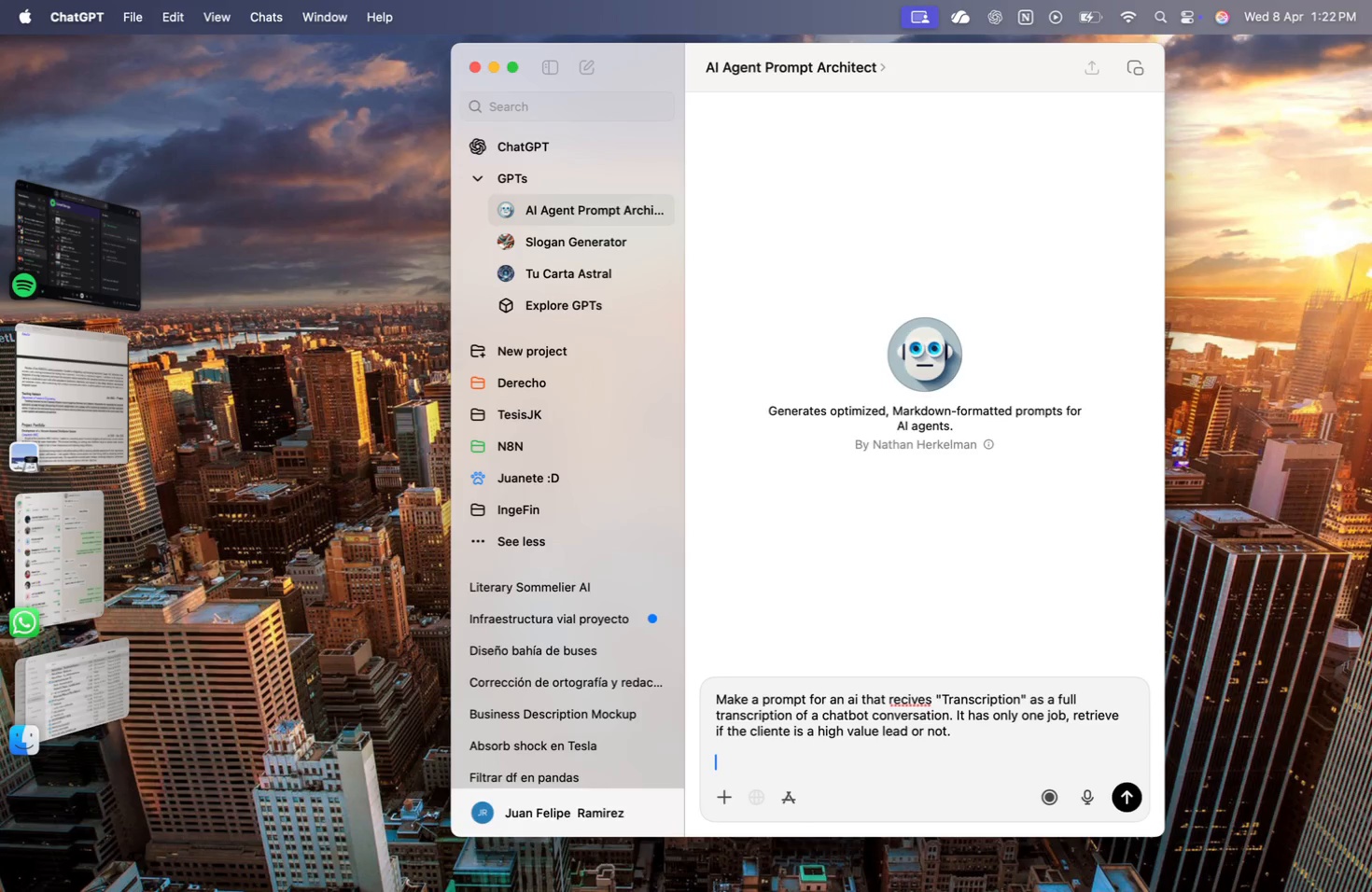 
key(Shift+Enter)
 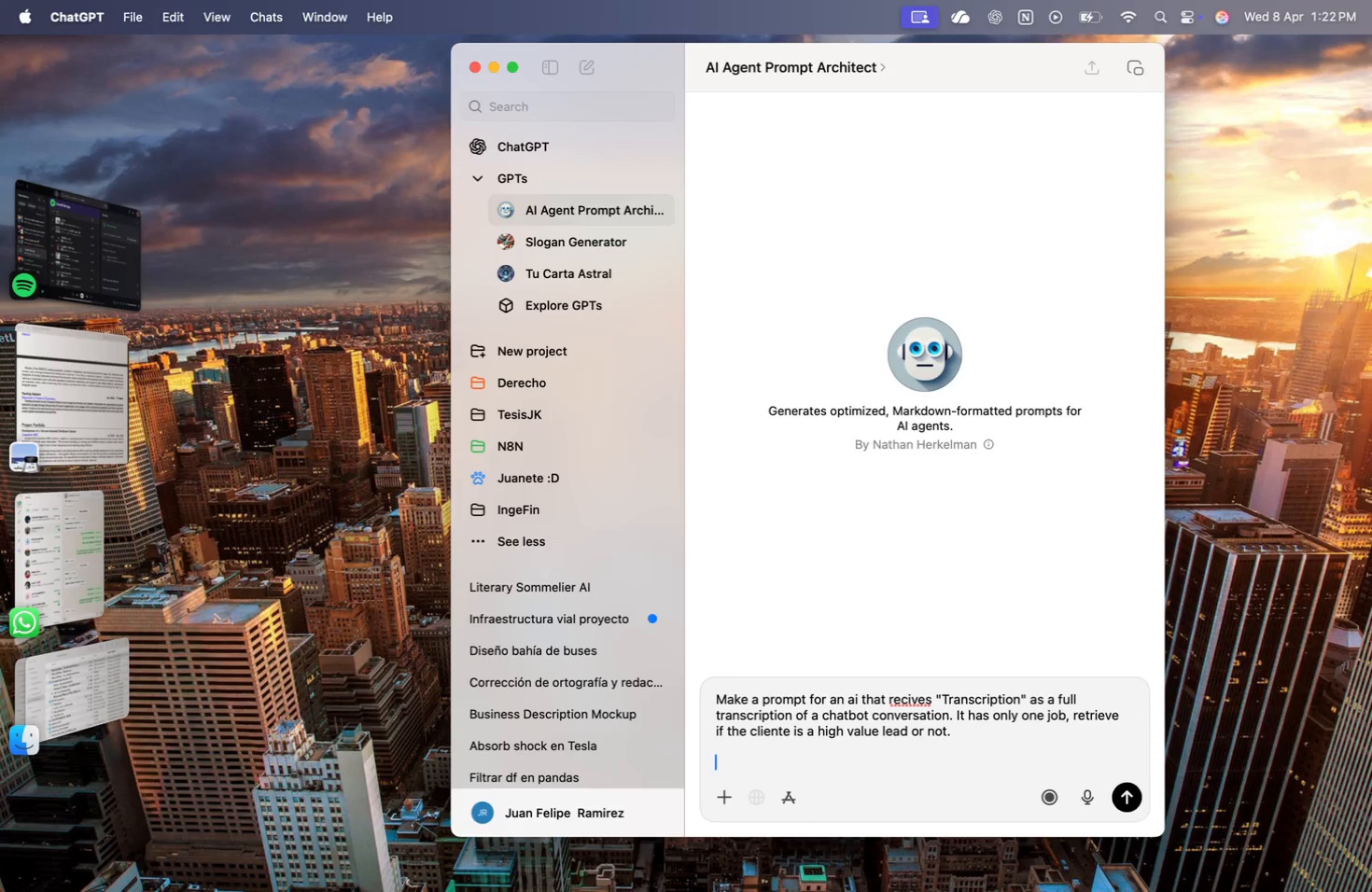 
type(If the conversation never touches the )